 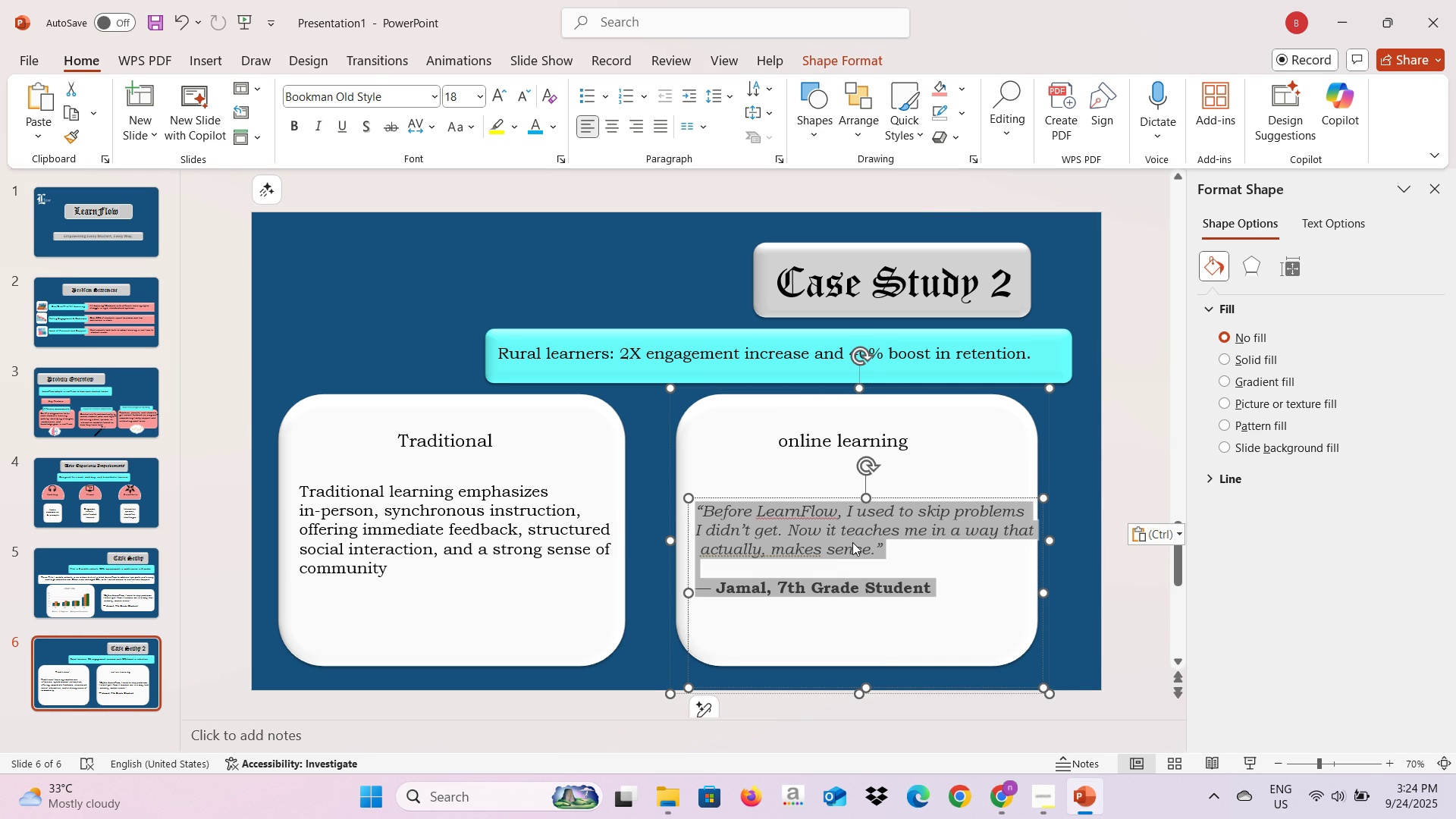 
key(Control+V)
 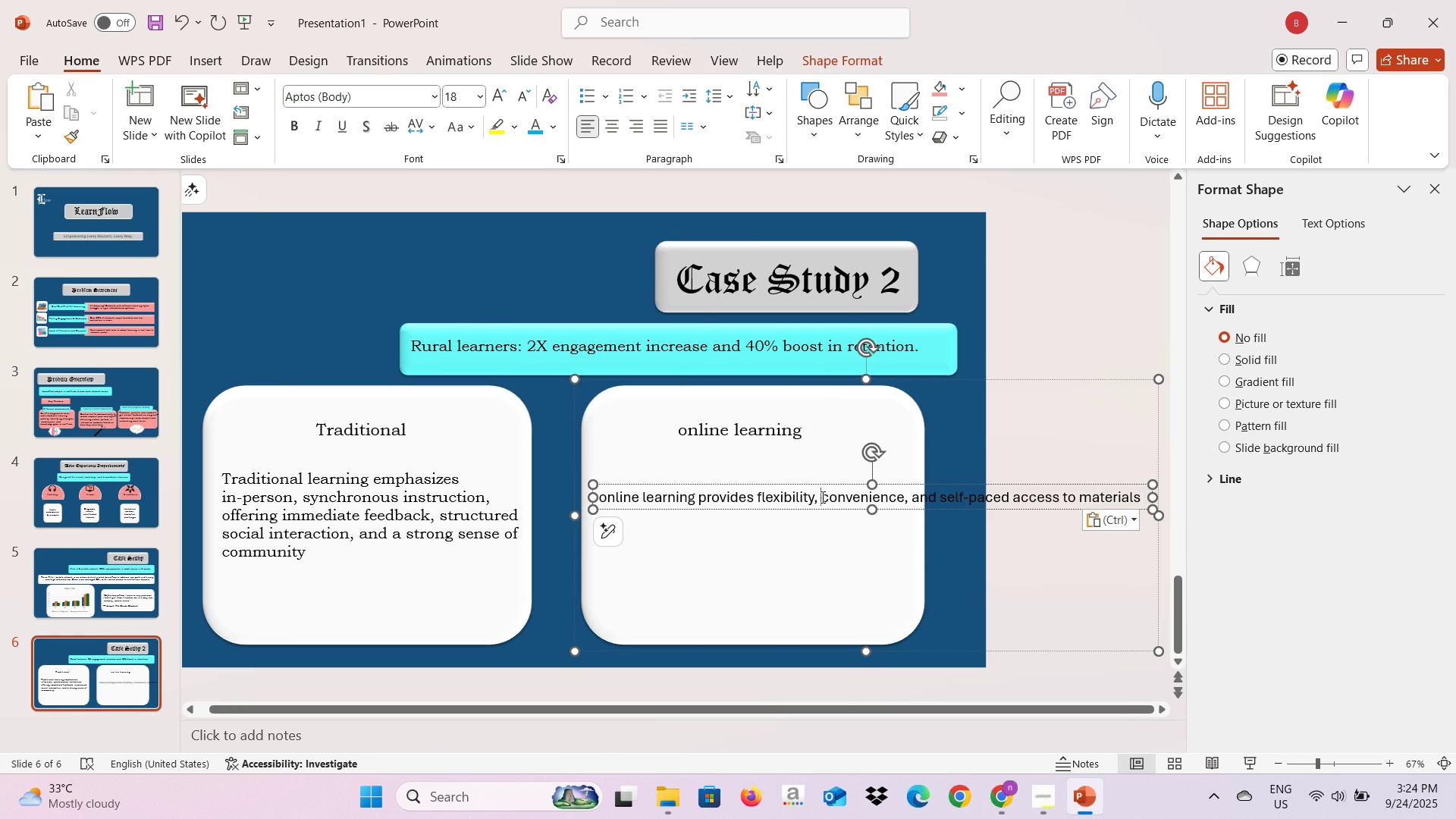 
key(Enter)
 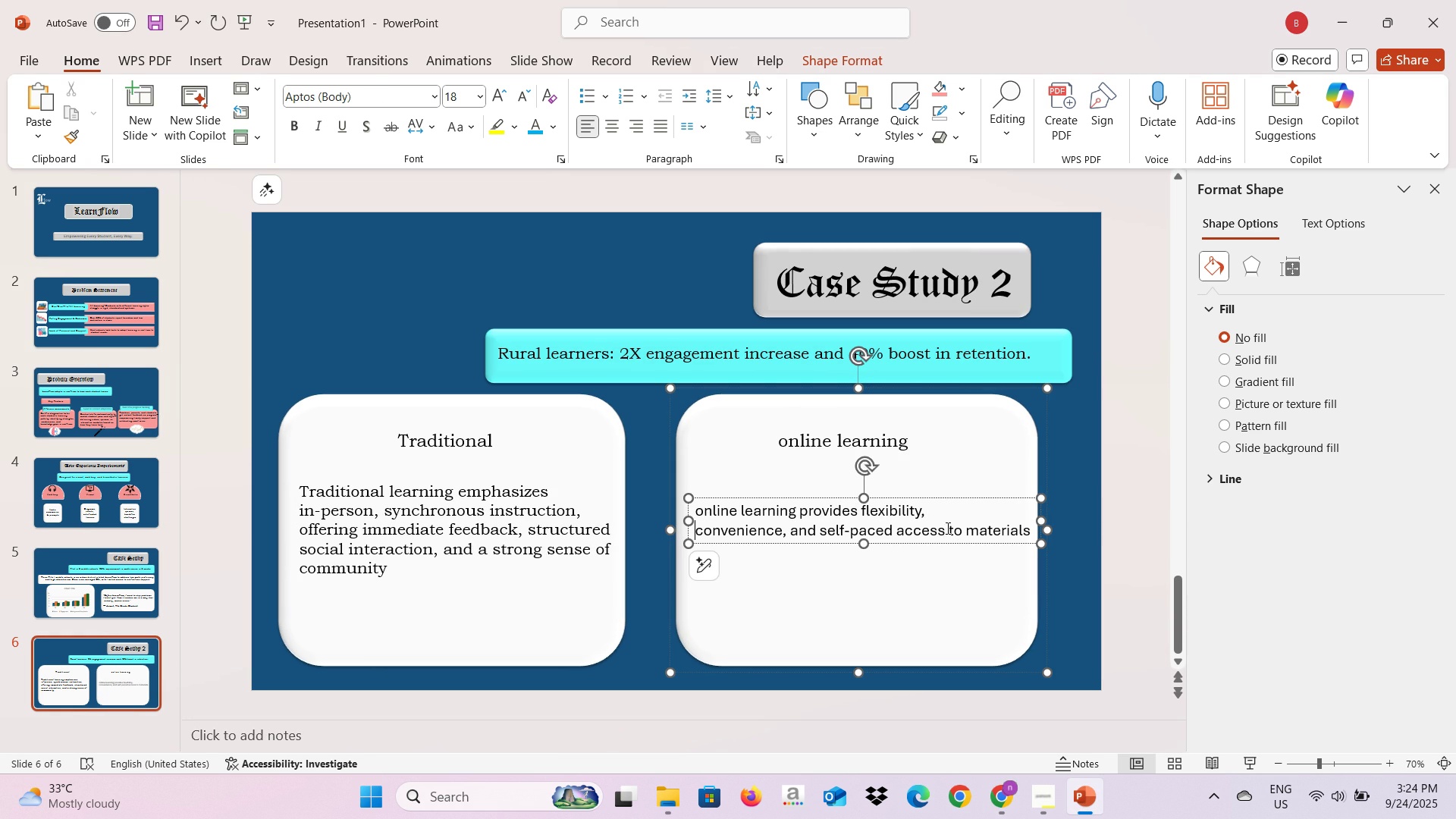 
left_click([949, 531])
 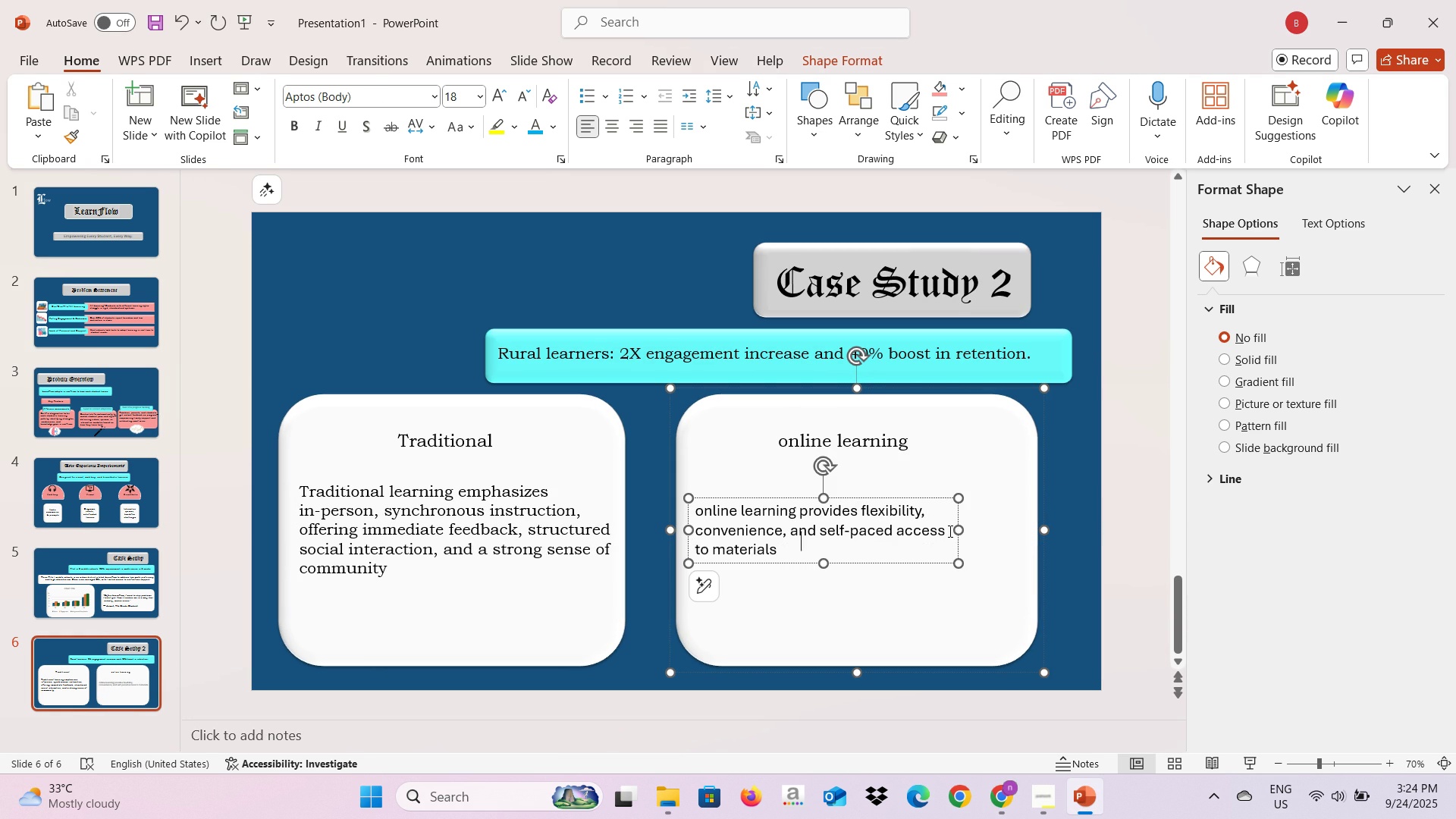 
key(Enter)